 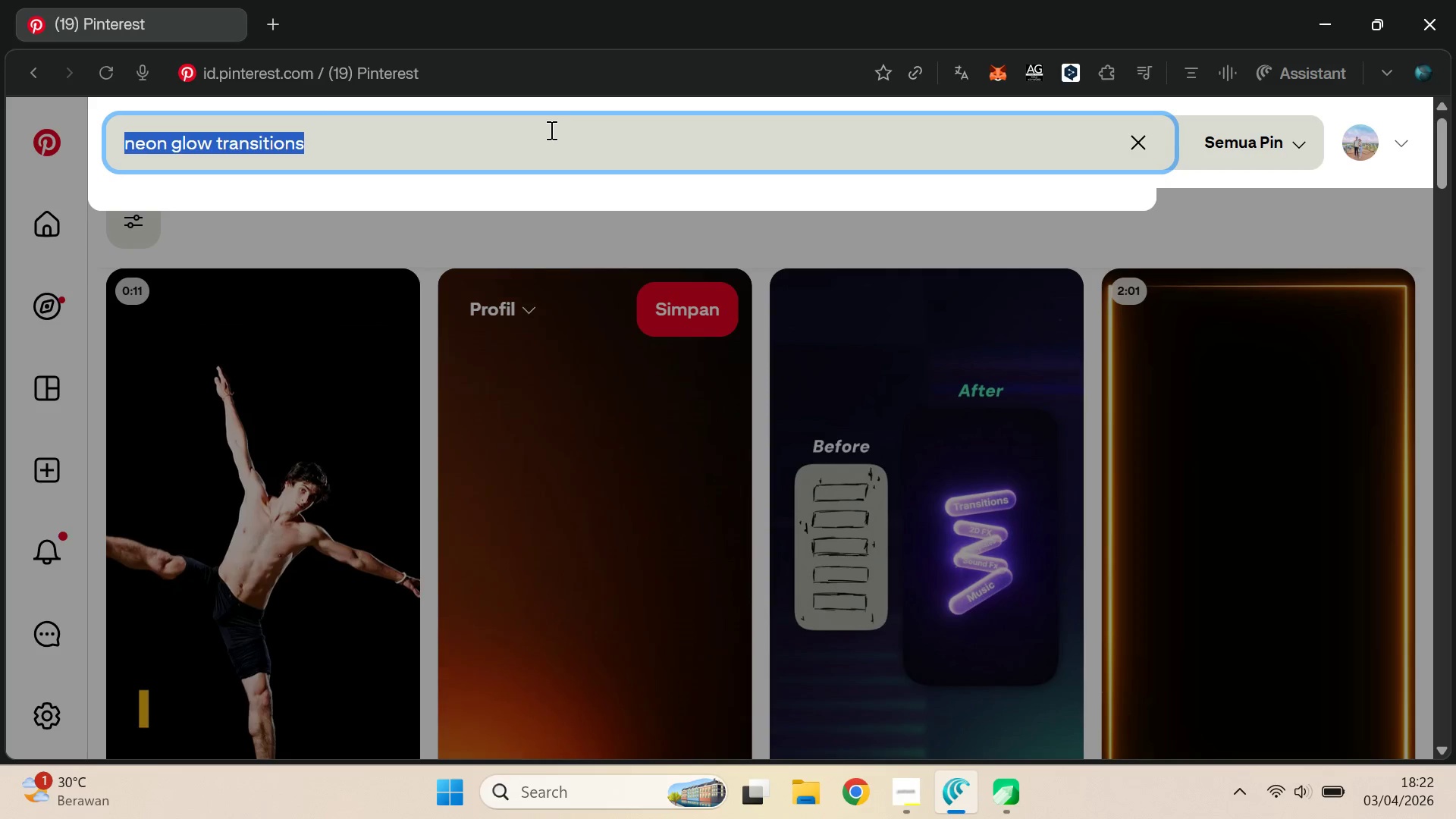 
key(Control+A)
 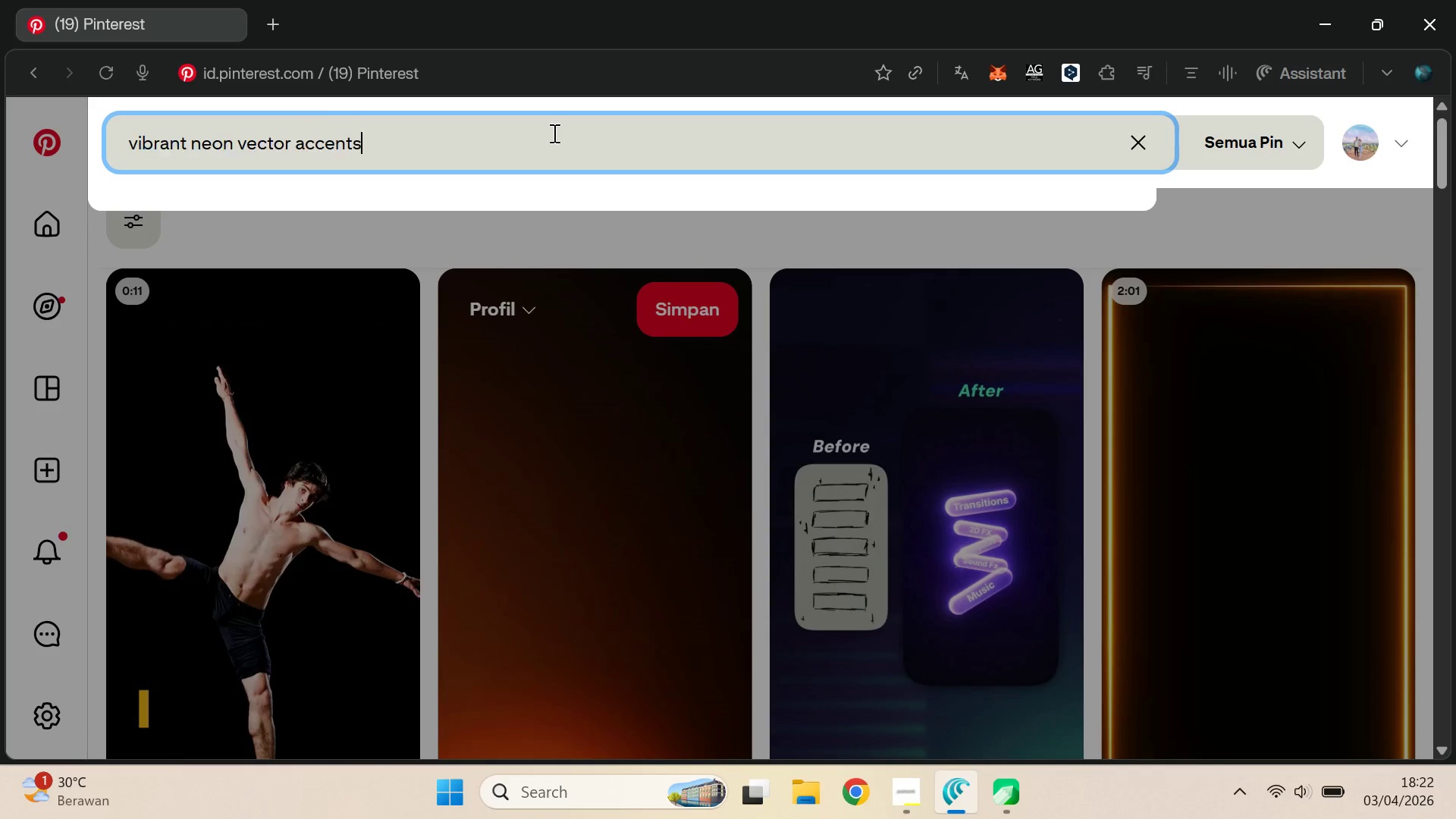 
key(Control+V)
 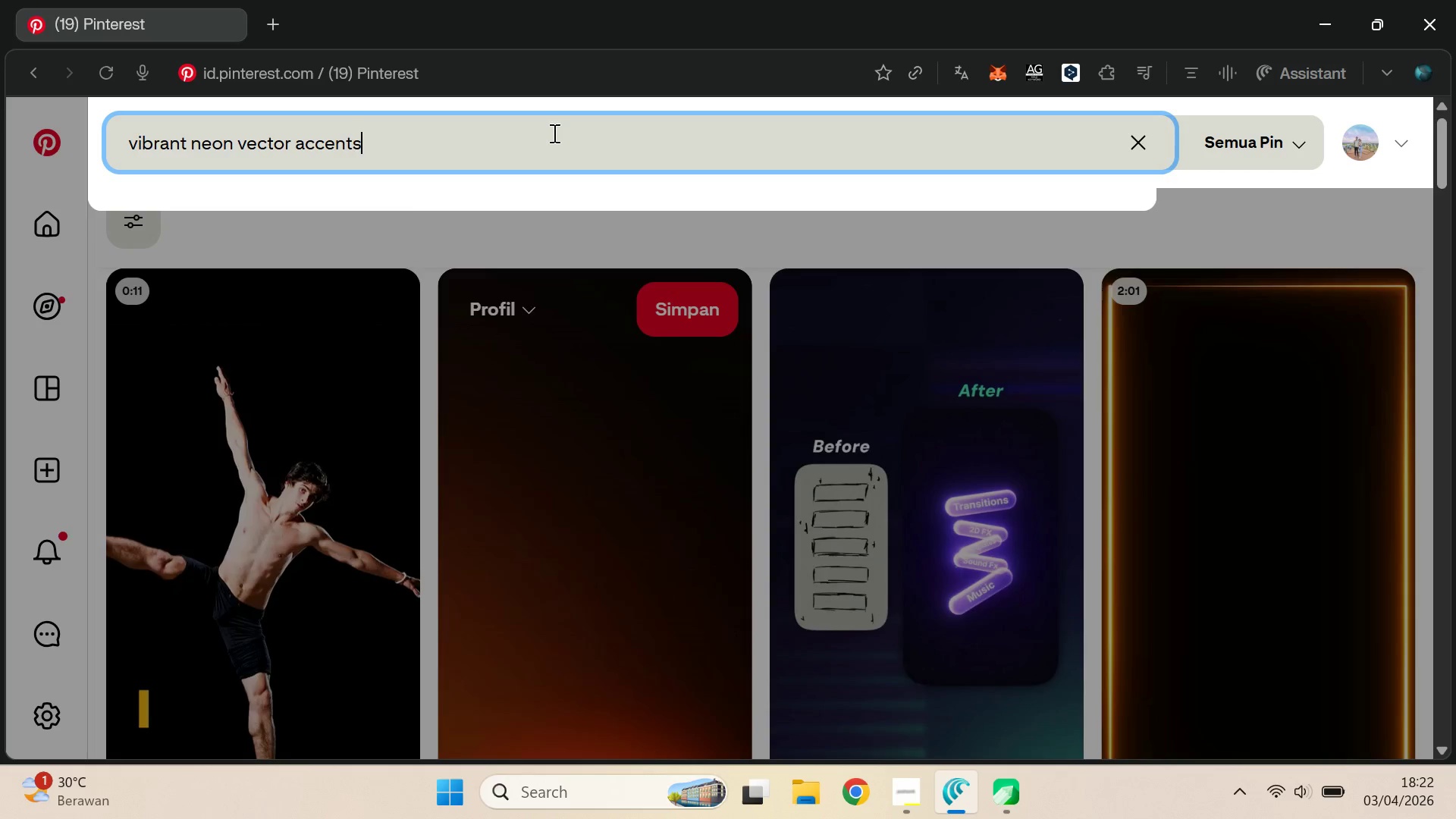 
key(Enter)
 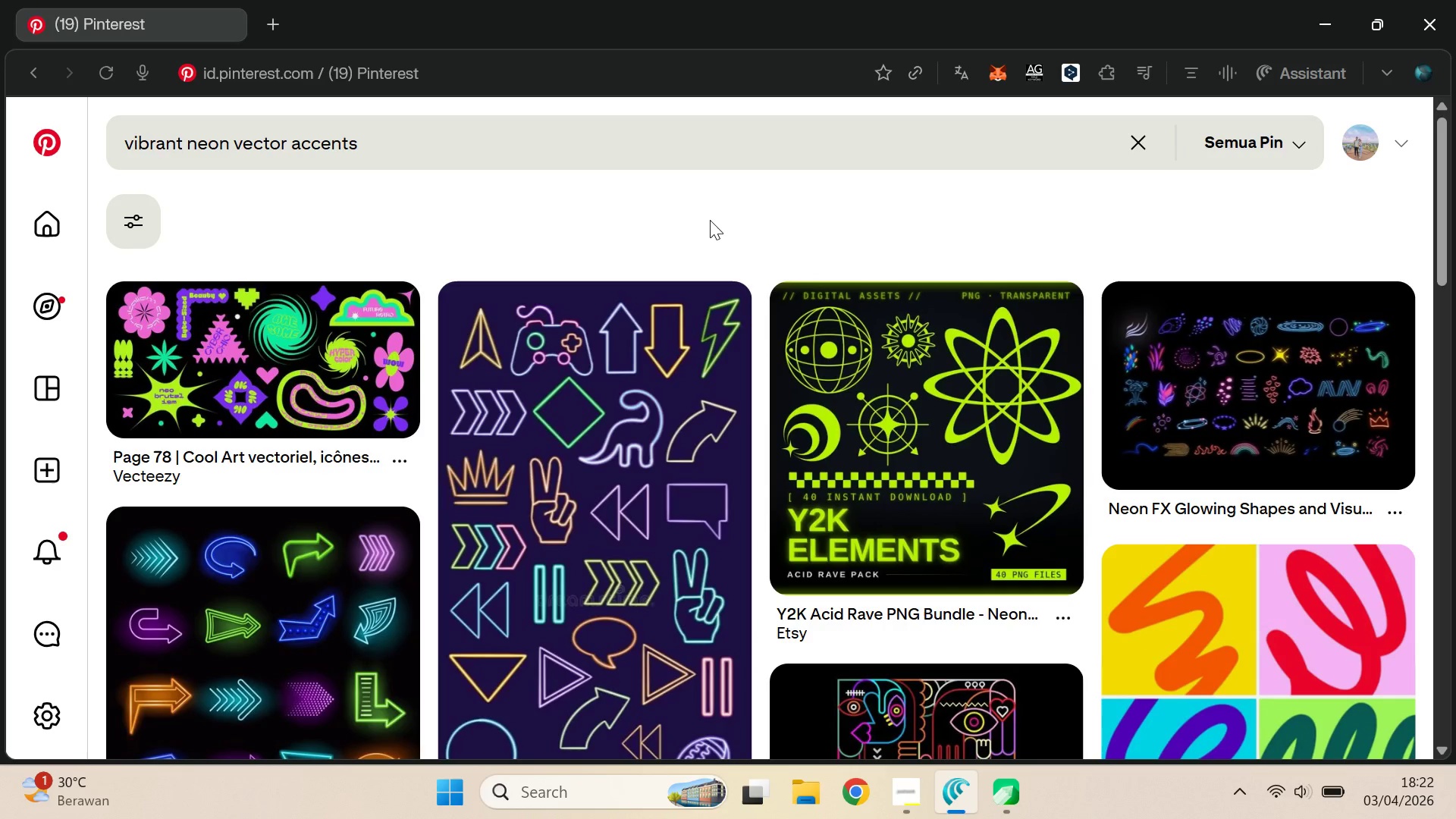 
scroll: coordinate [718, 218], scroll_direction: down, amount: 4.0
 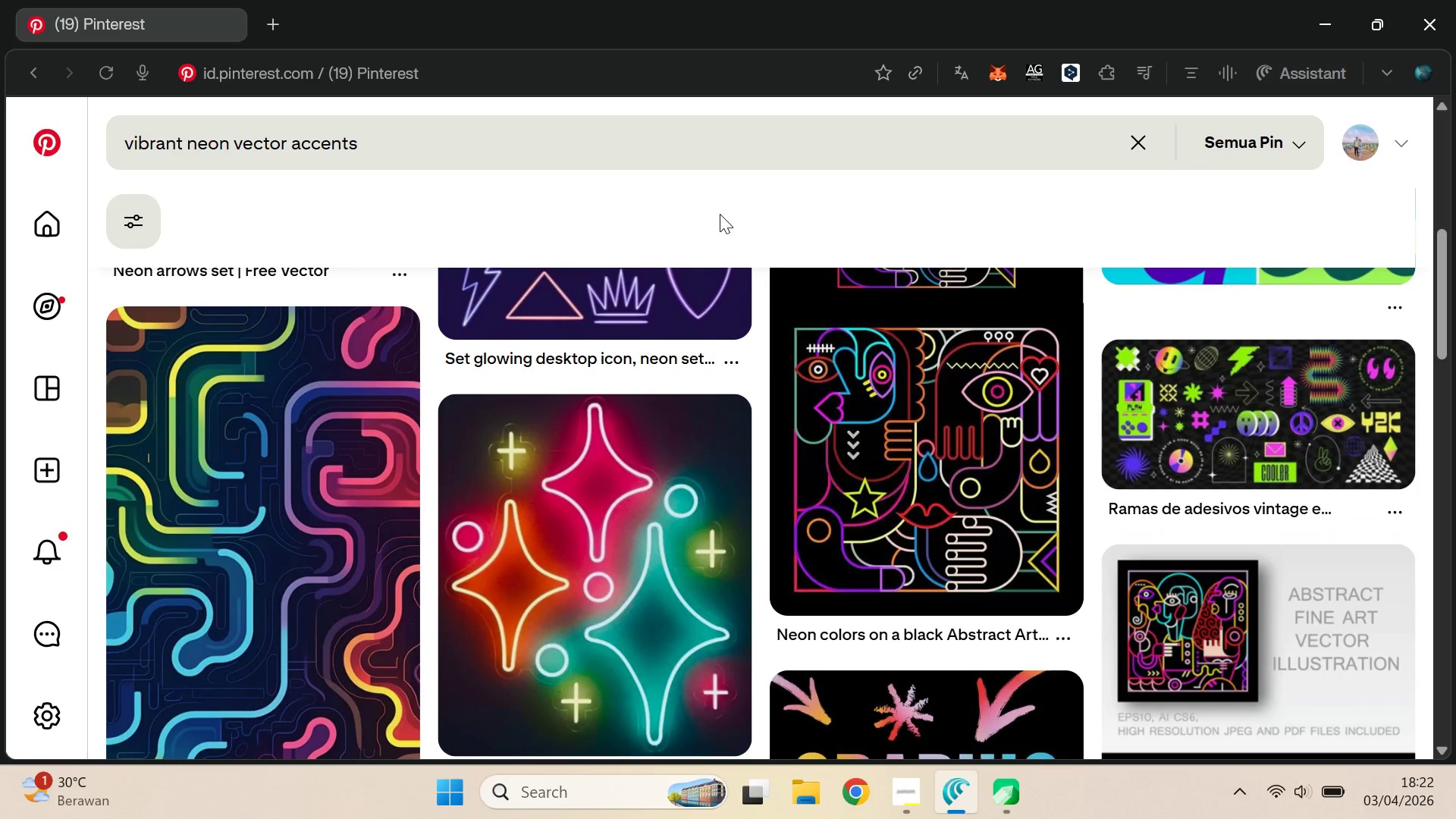 
scroll: coordinate [720, 214], scroll_direction: up, amount: 2.0
 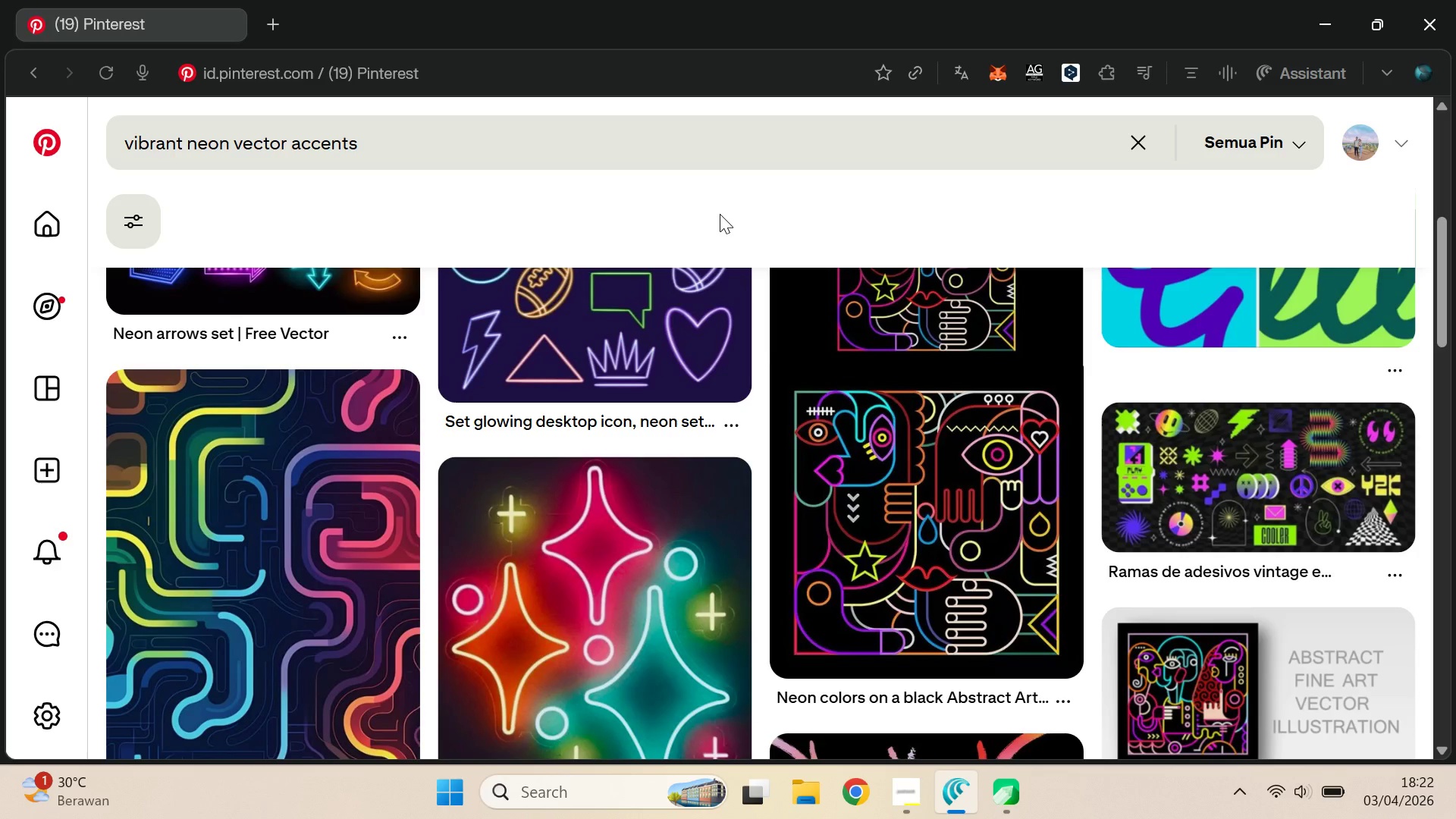 
double_click([742, 149])
 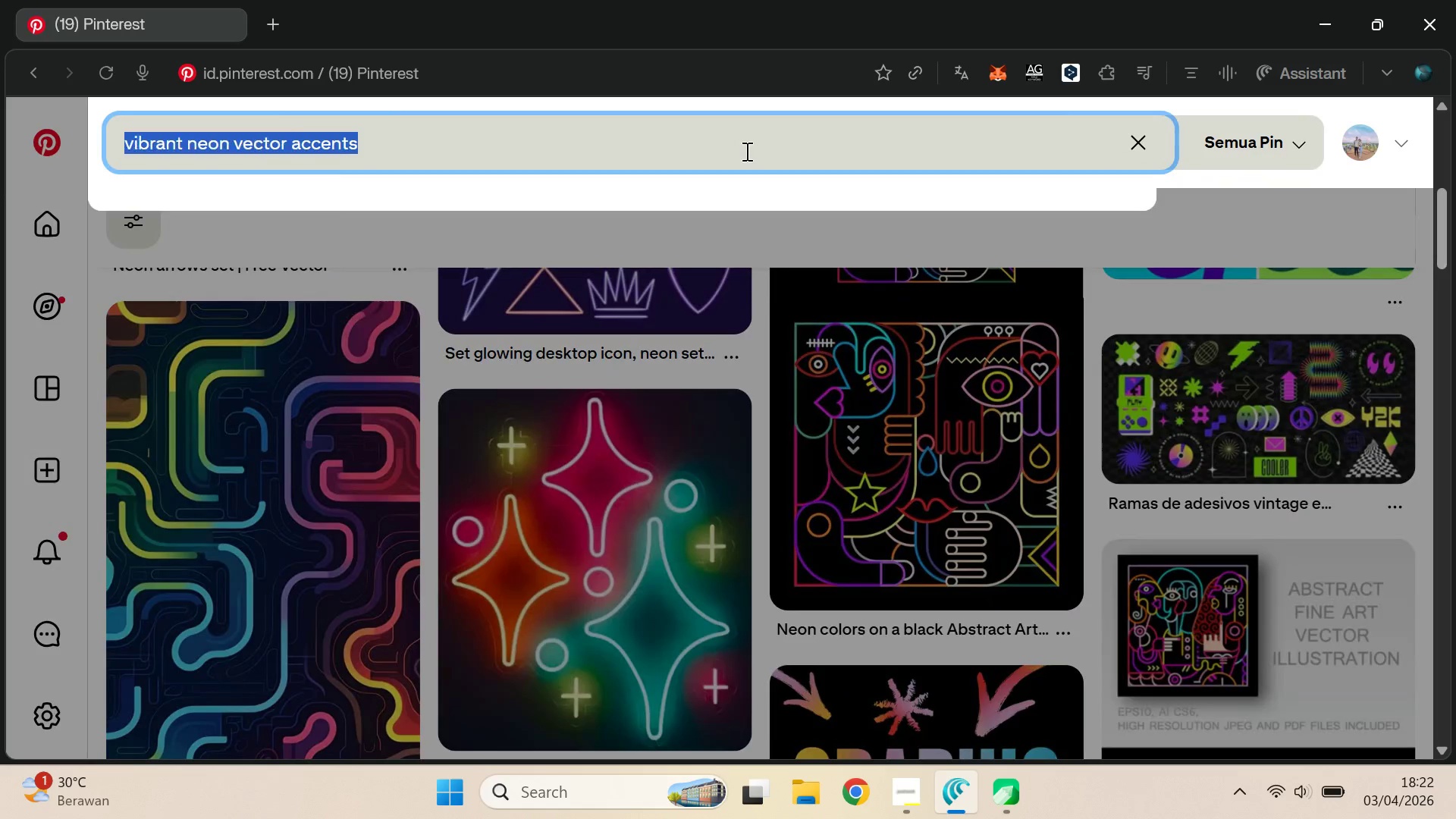 
scroll: coordinate [735, 209], scroll_direction: down, amount: 2.0
 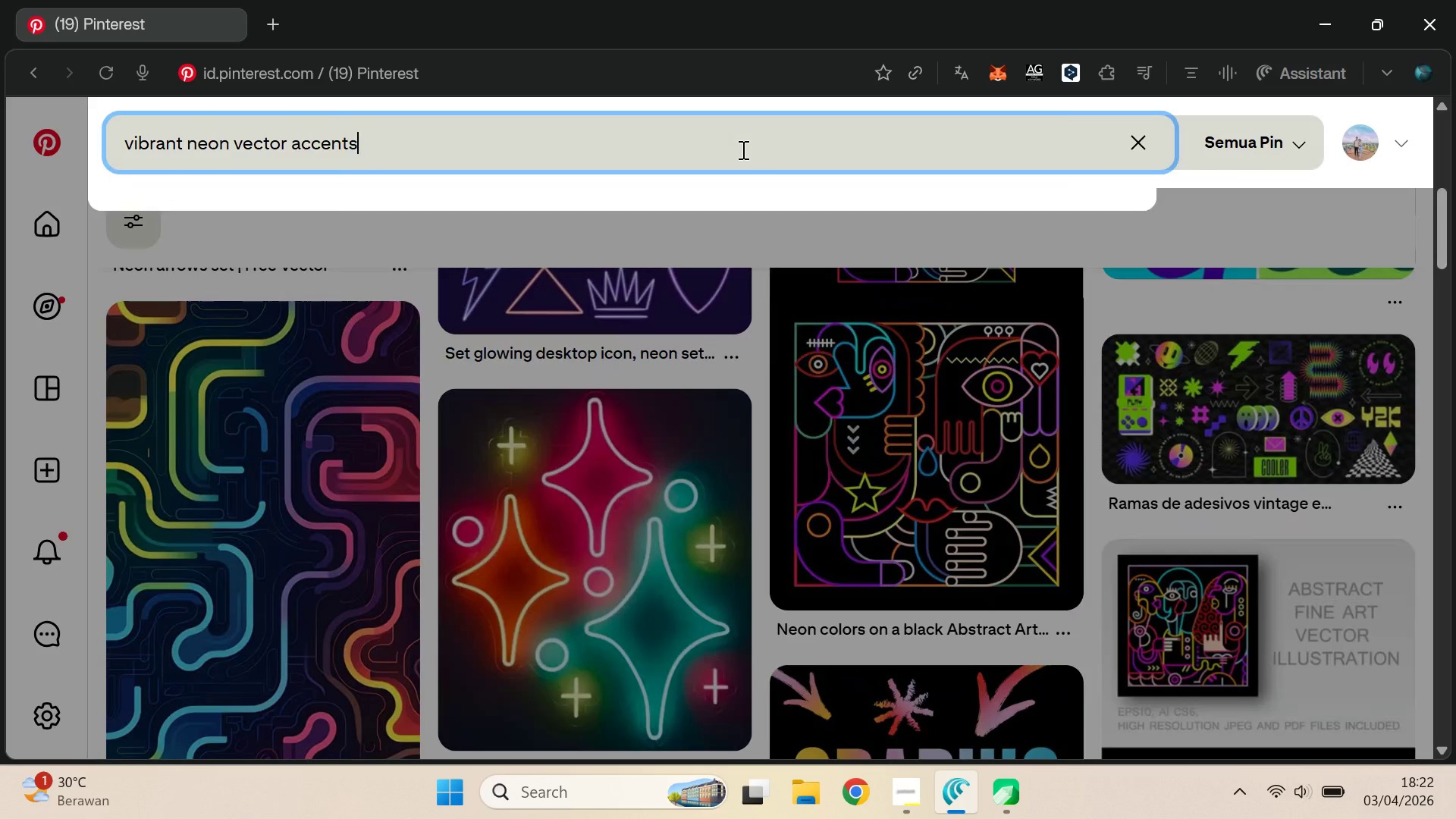 
triple_click([745, 151])
 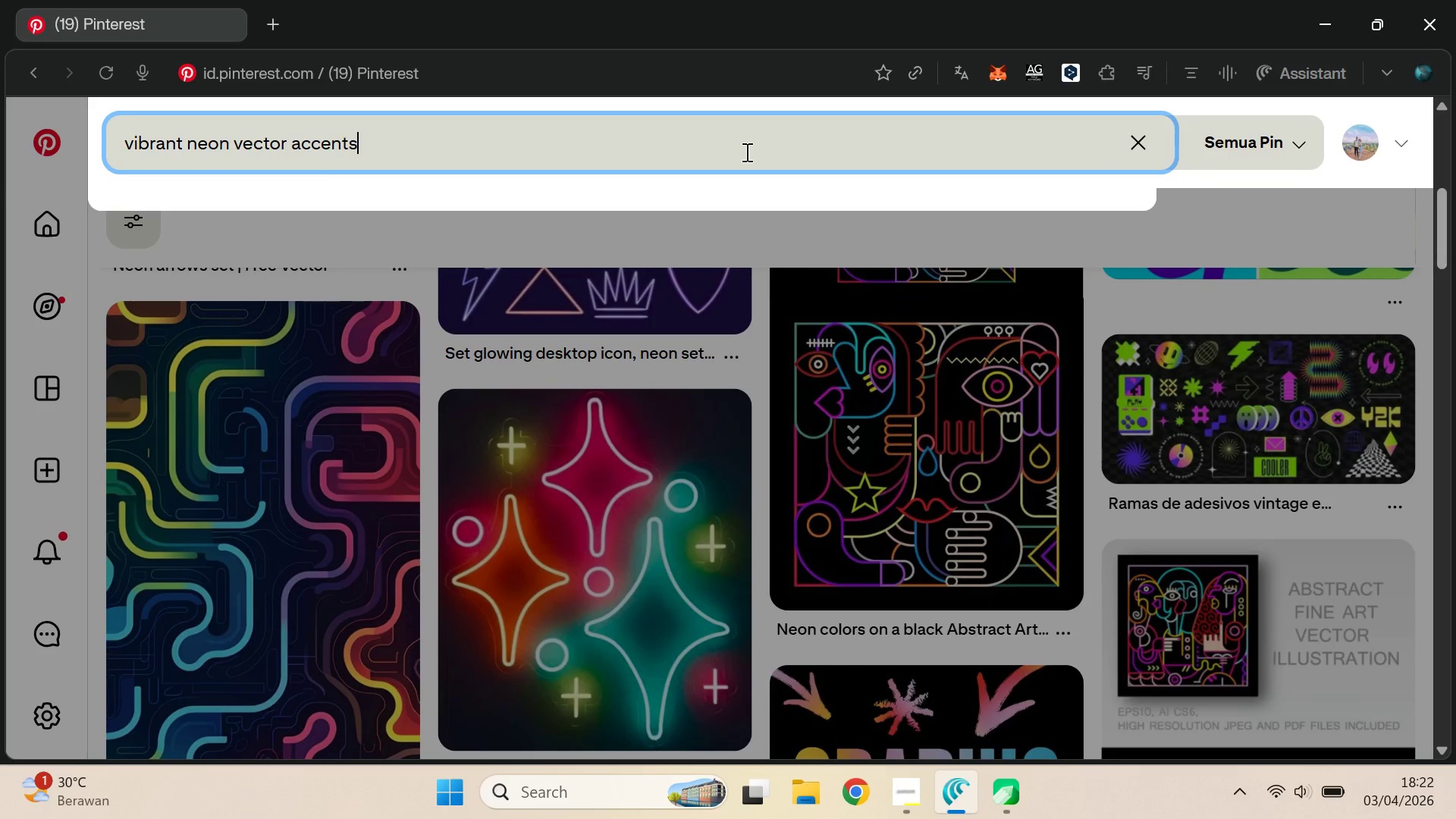 
key(Control+ControlLeft)
 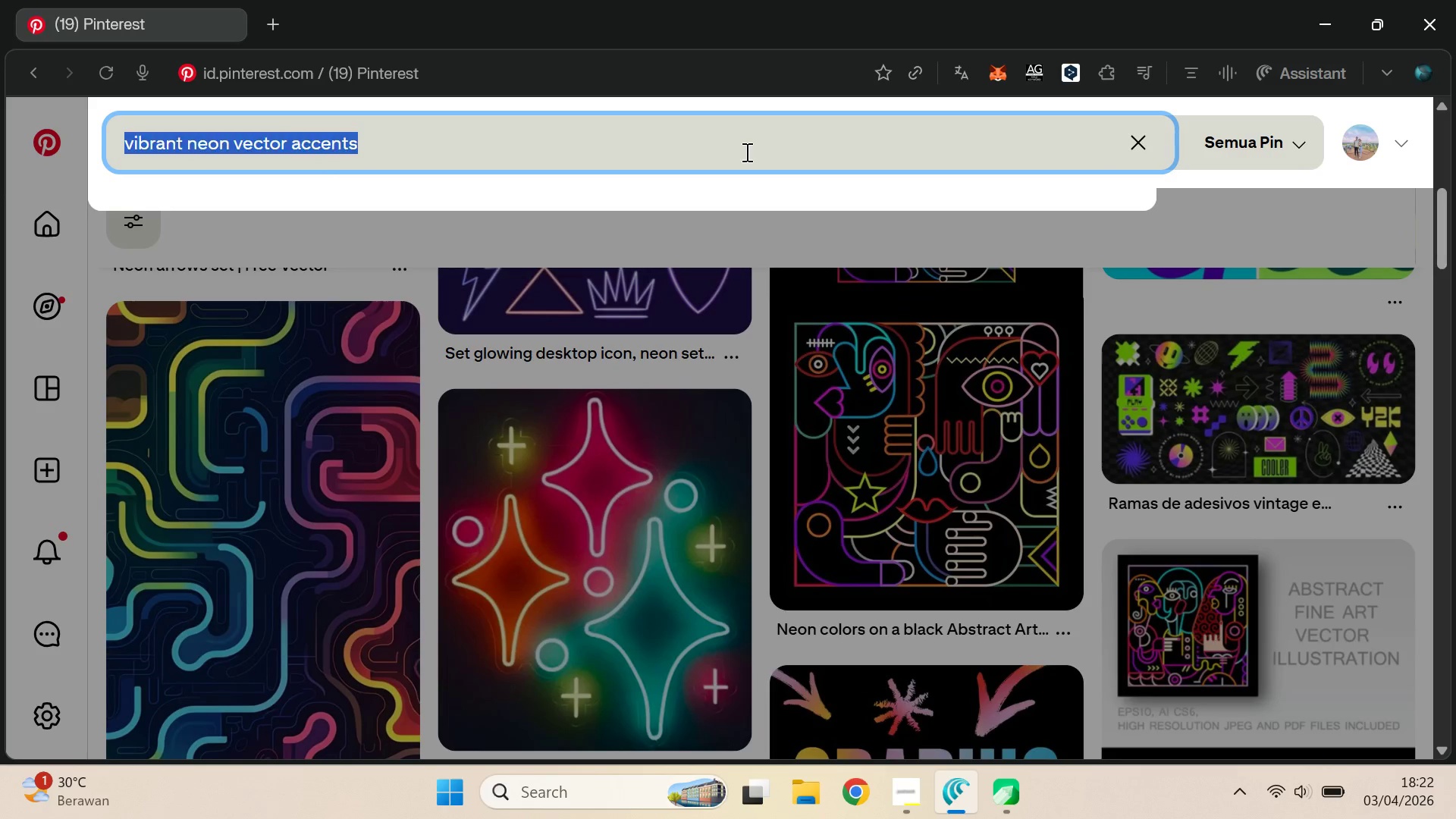 
key(Control+A)
 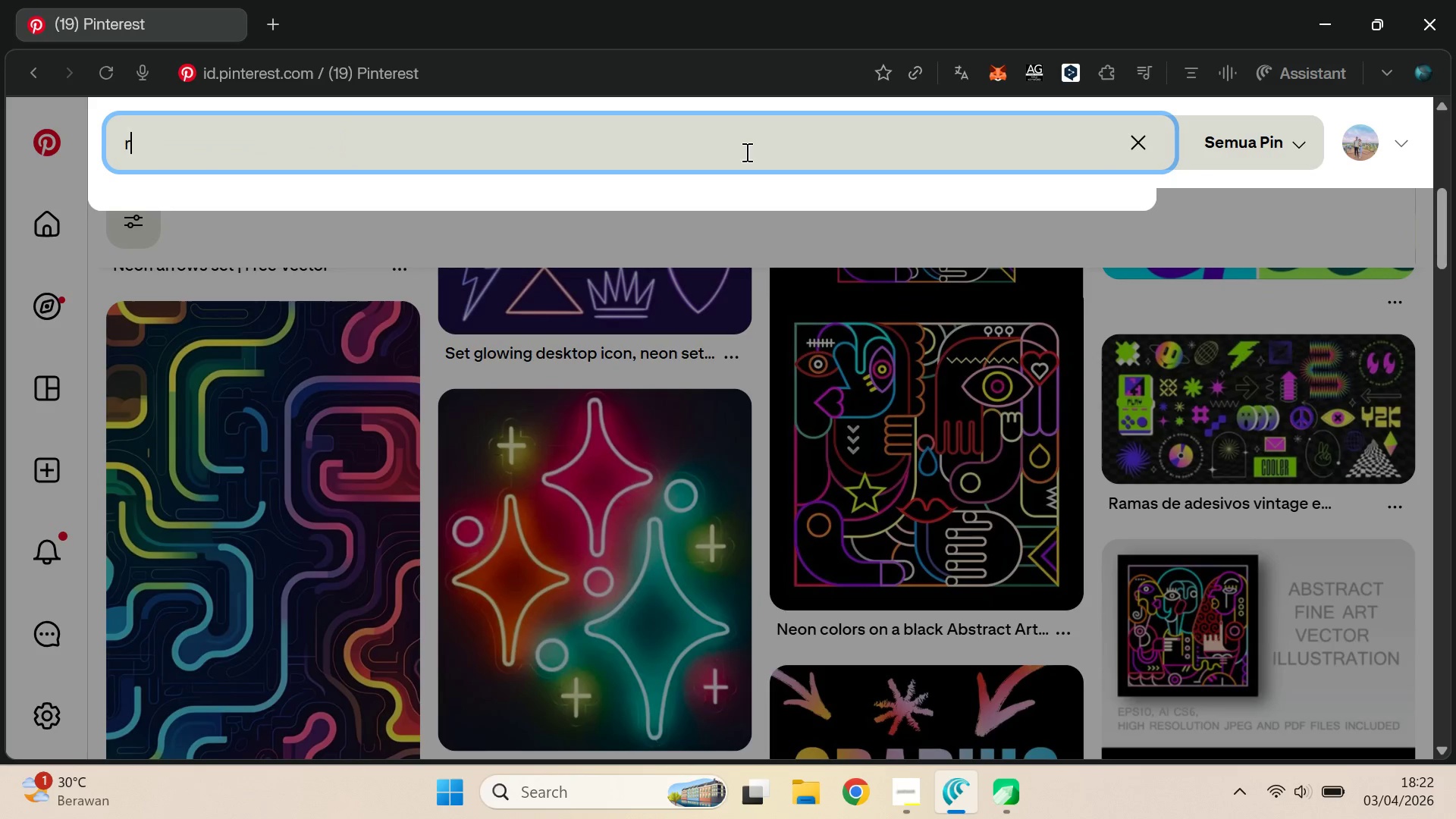 
type(retro neon carousel)
 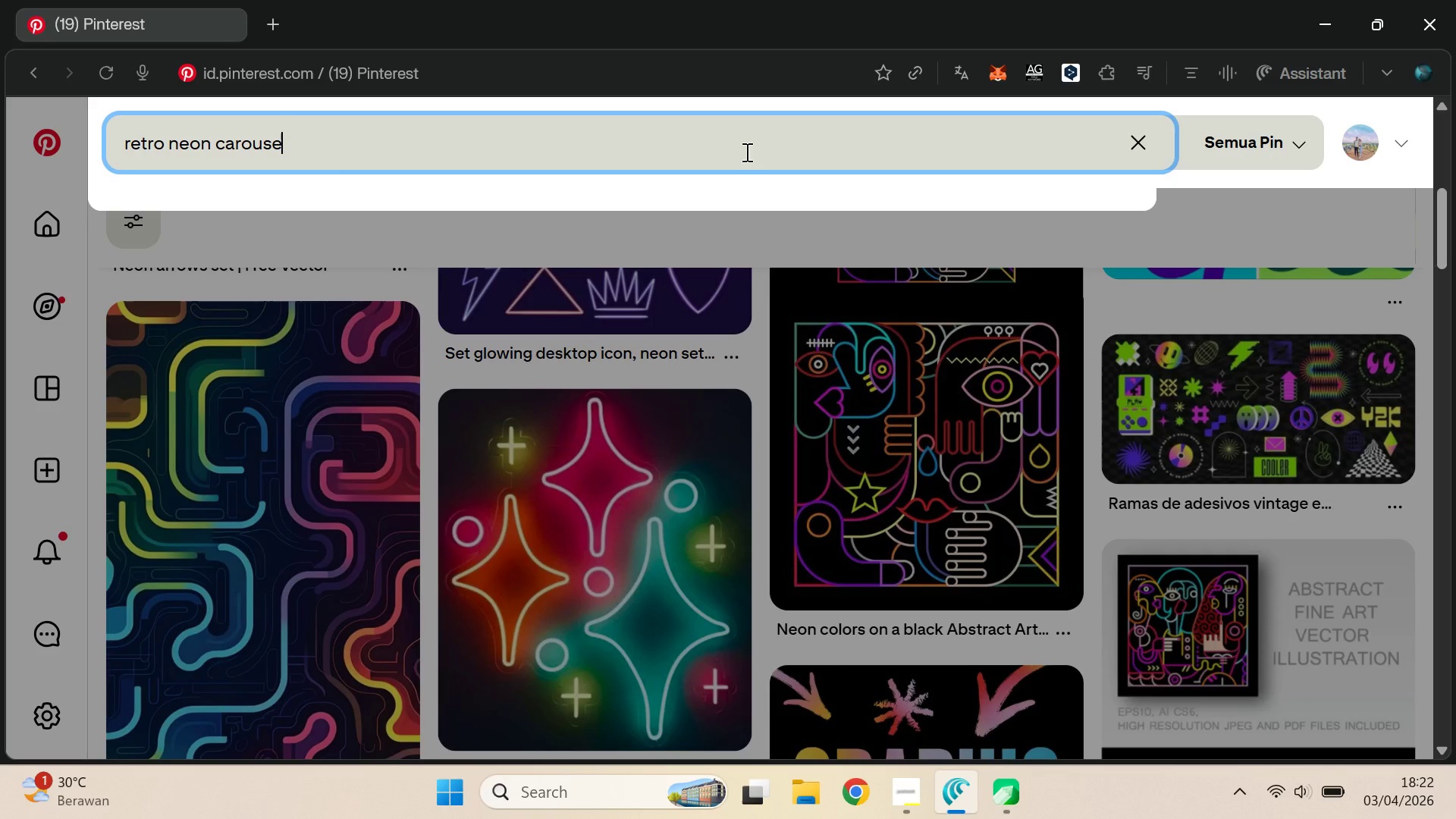 
key(Enter)
 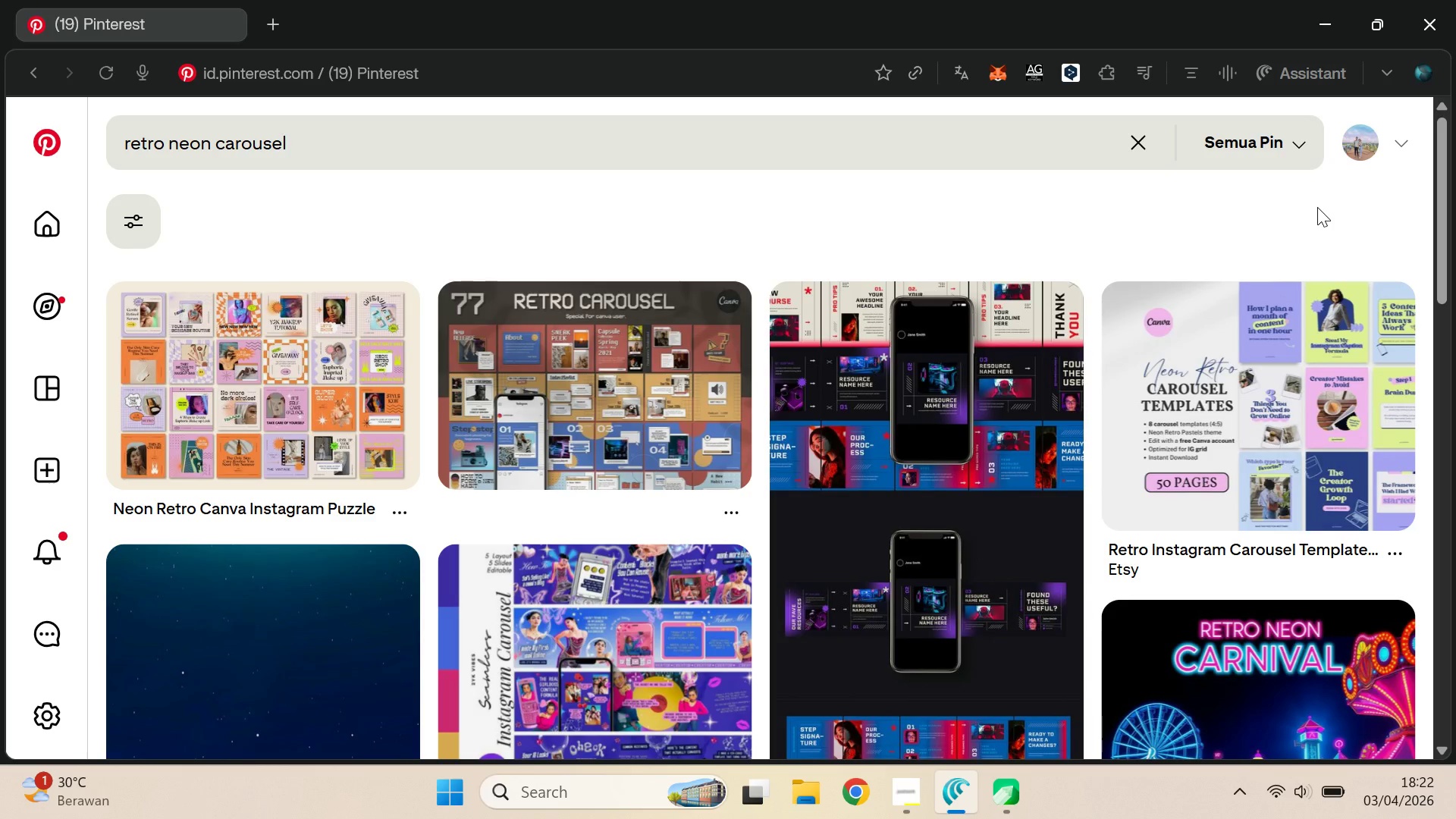 
wait(6.91)
 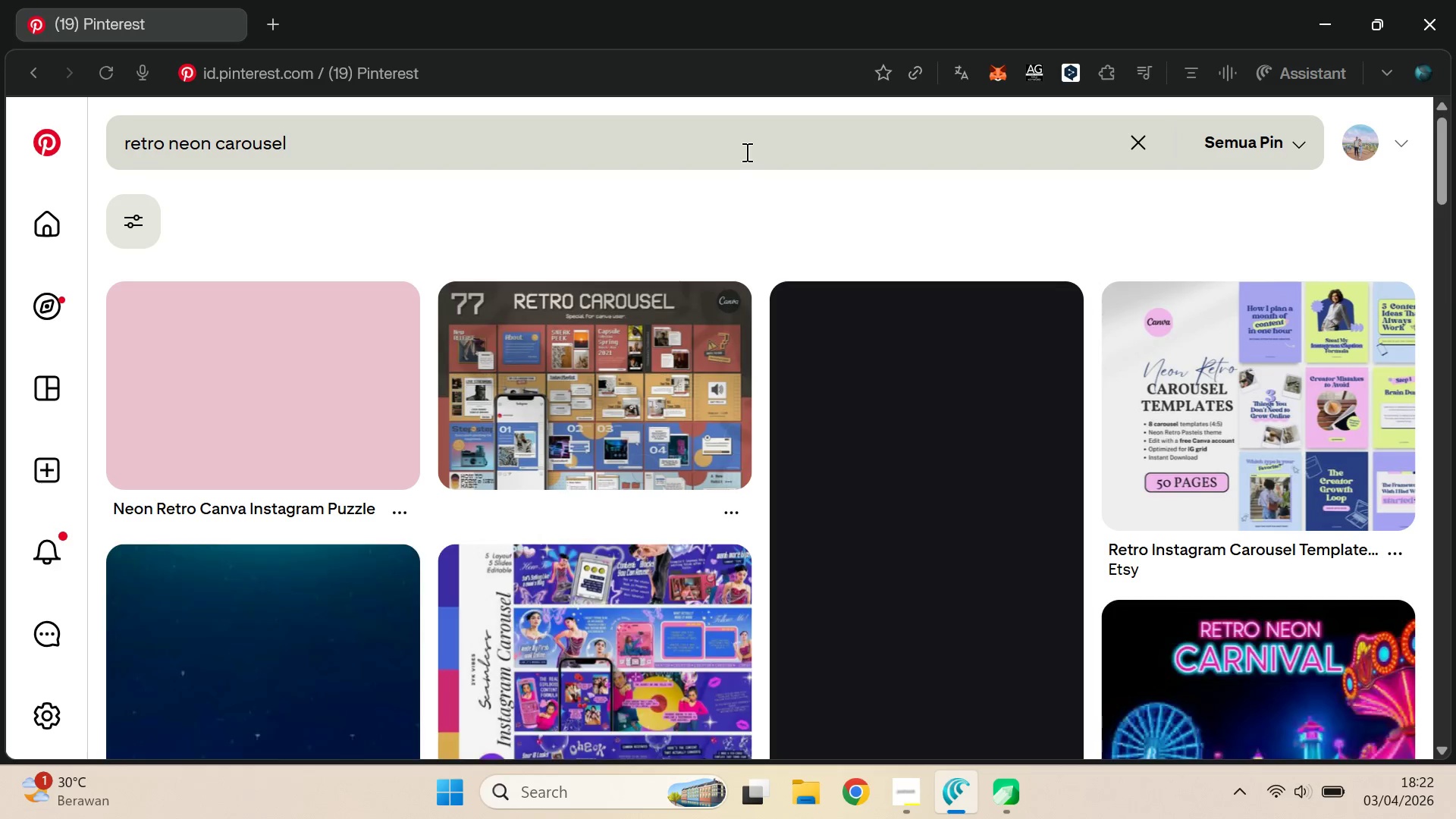 
left_click_drag(start_coordinate=[1441, 182], to_coordinate=[1455, 237])
 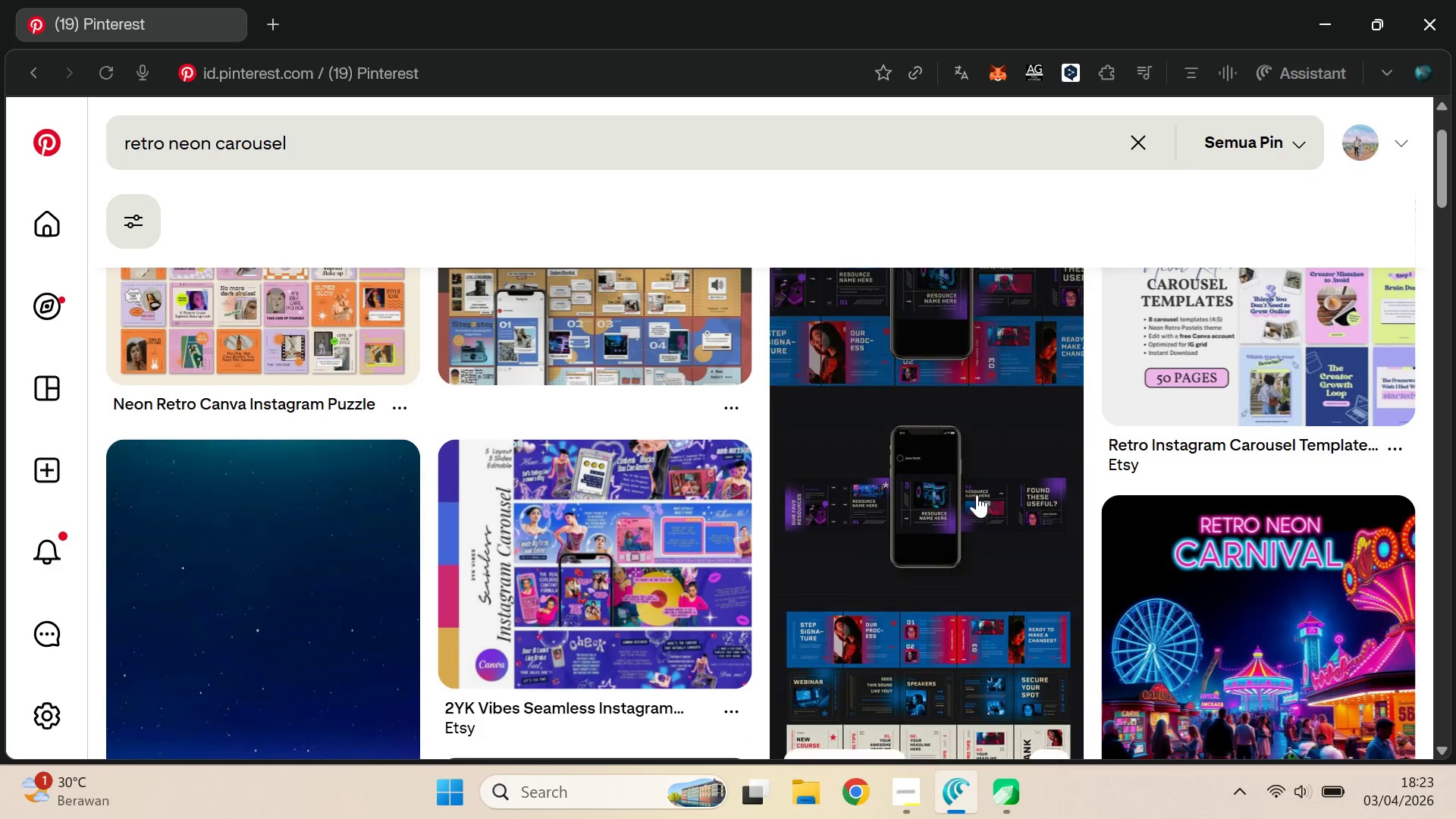 
left_click([977, 494])
 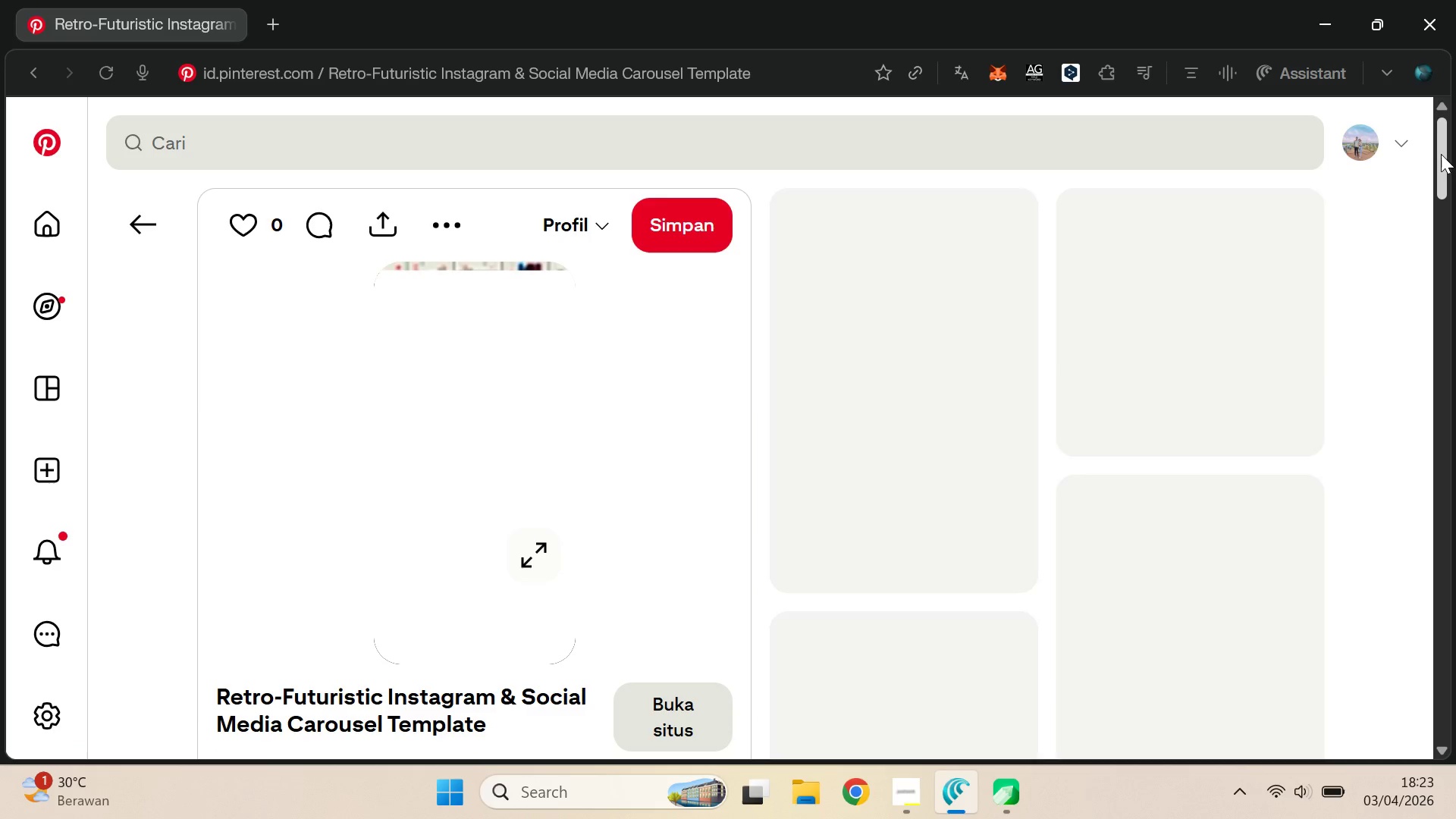 
left_click_drag(start_coordinate=[1441, 155], to_coordinate=[1455, 177])
 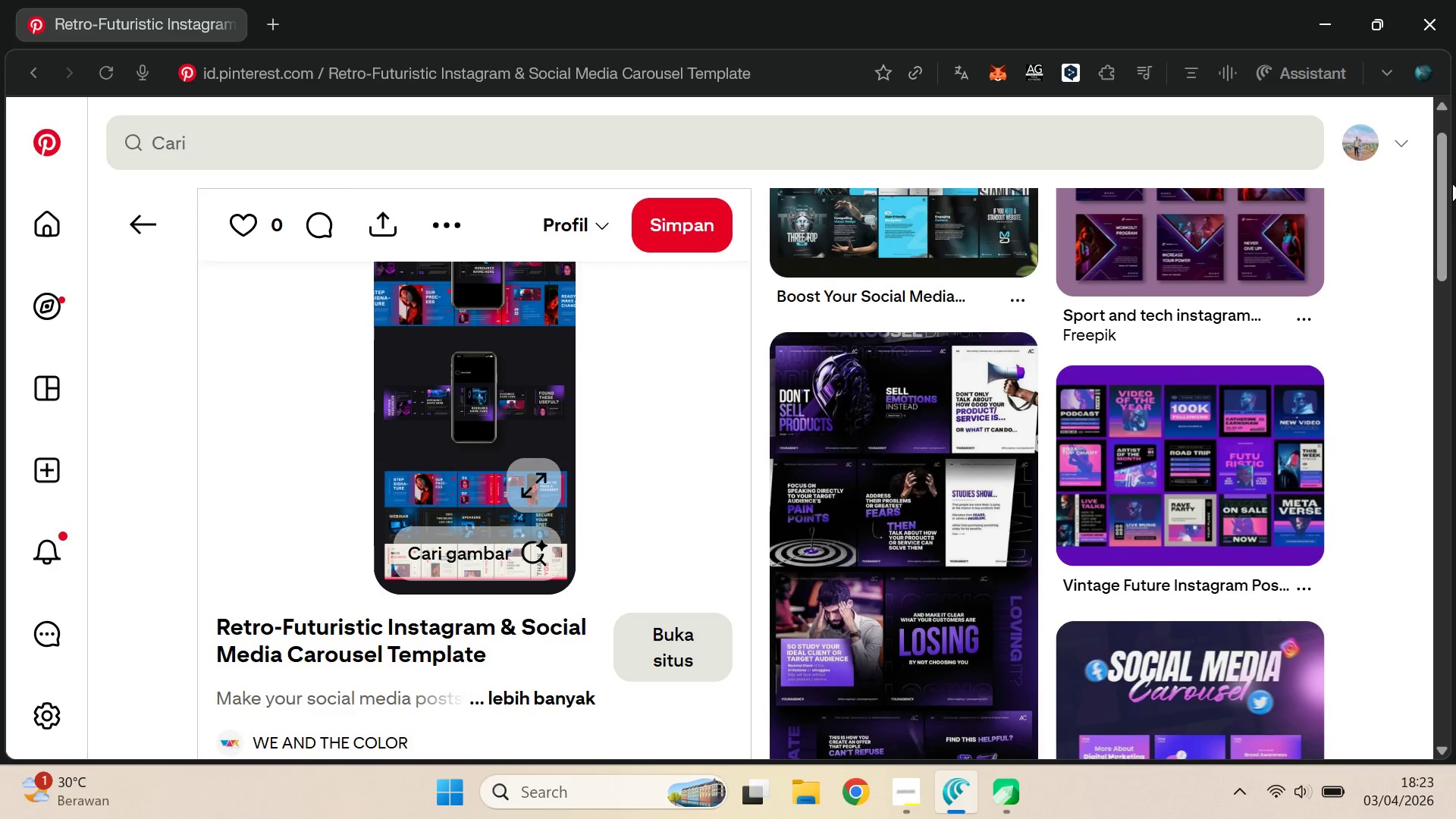 
key(Alt+Tab)